 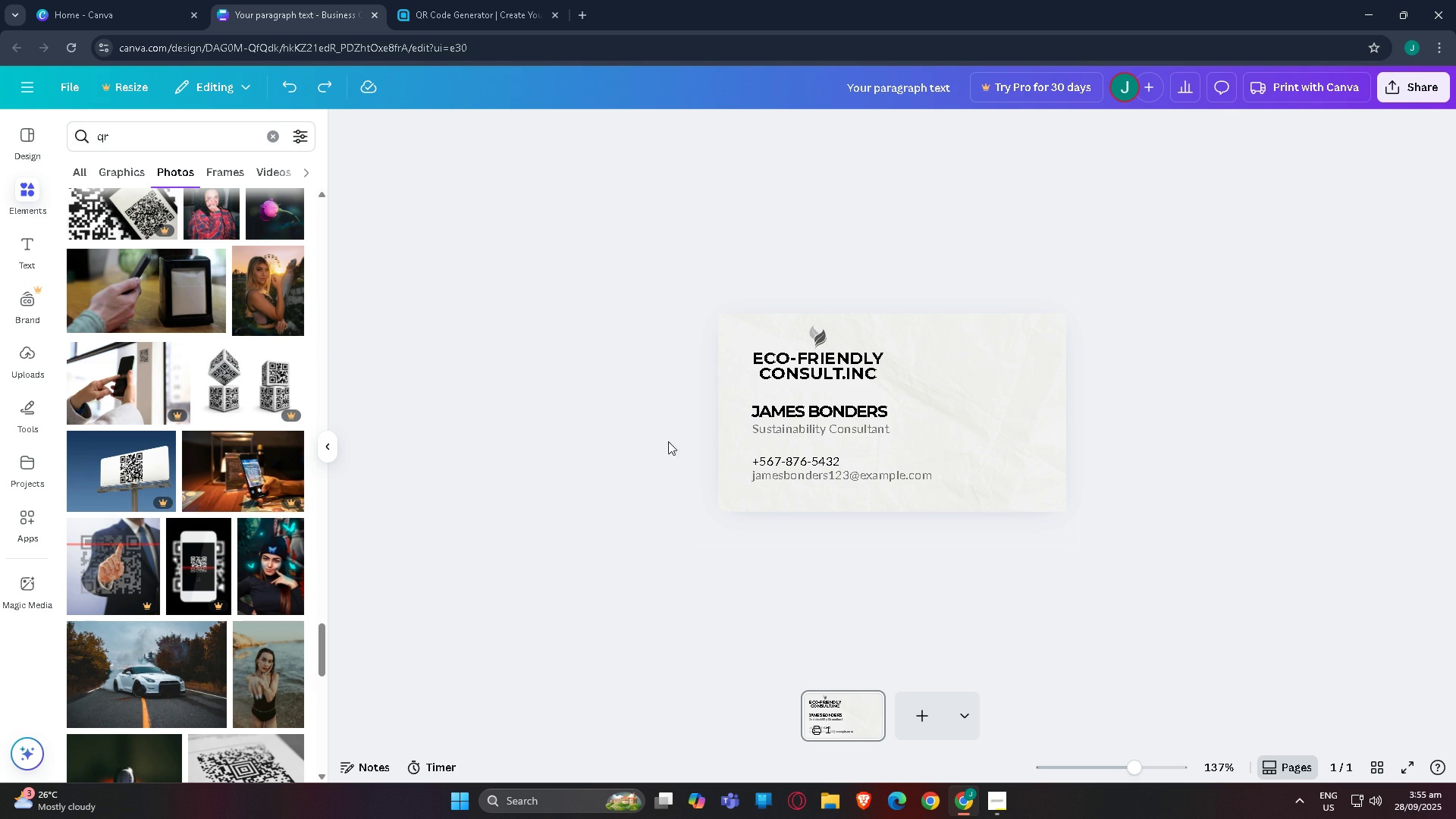 
double_click([1156, 770])
 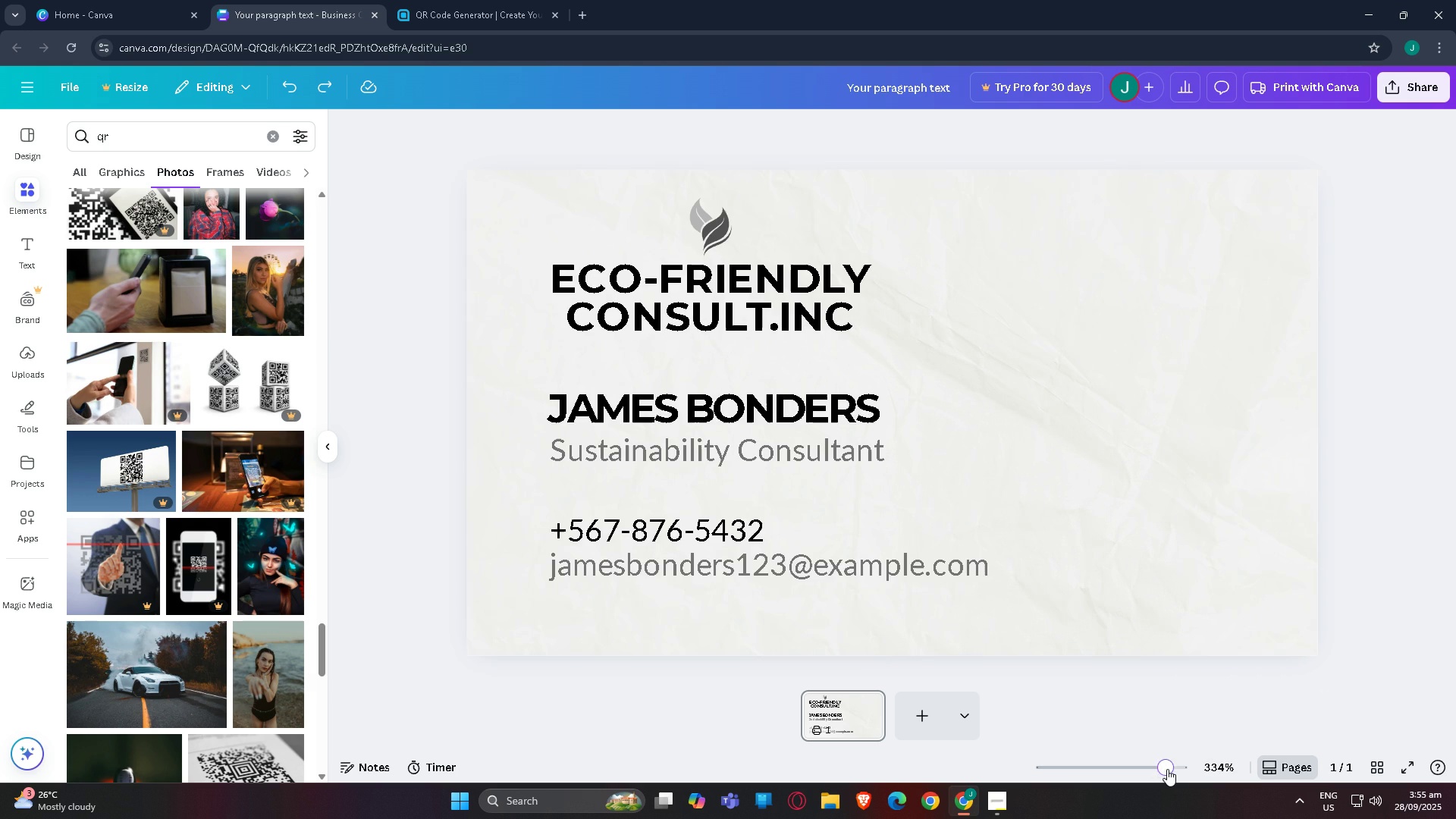 
triple_click([1167, 769])
 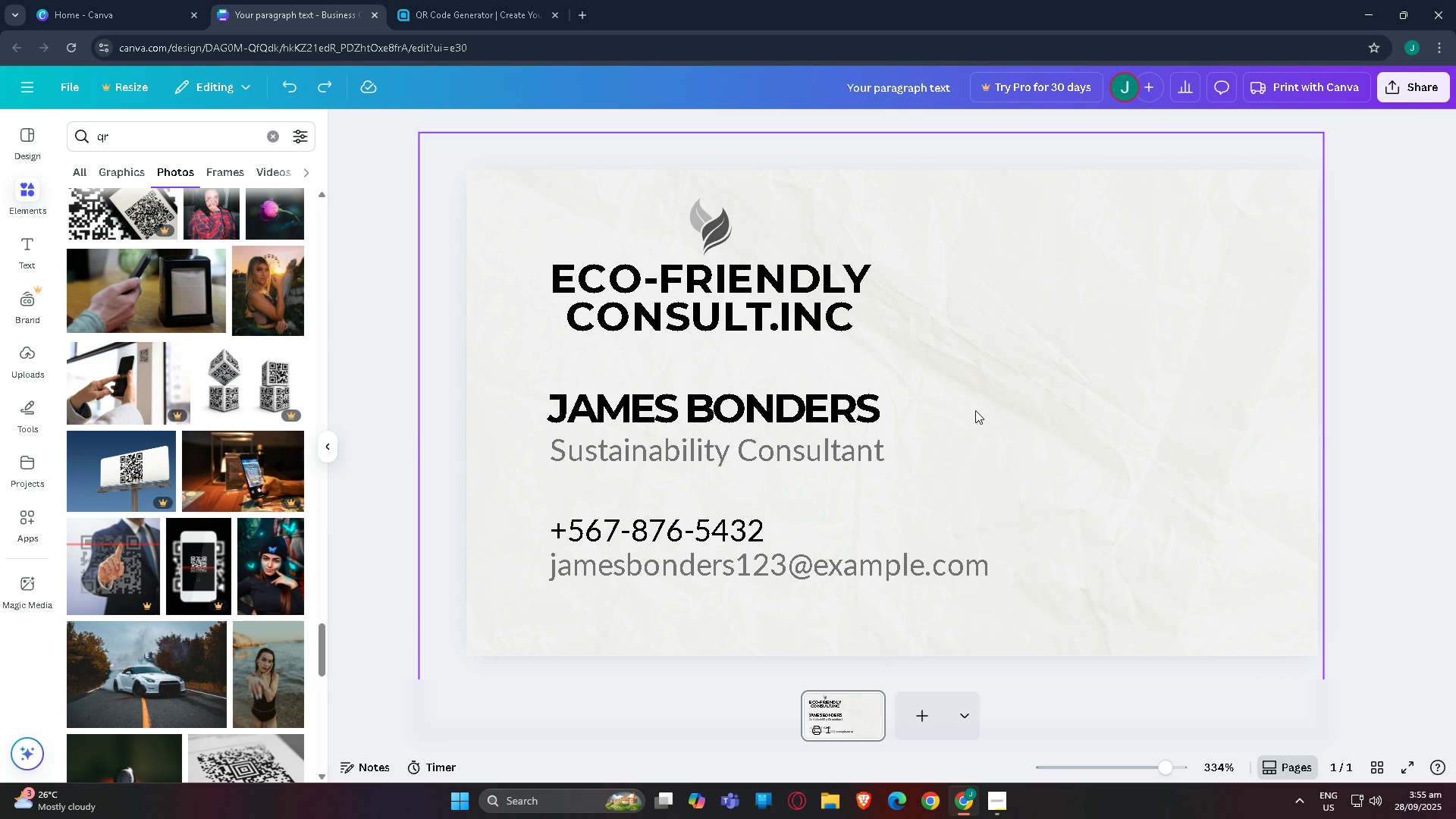 
left_click([1003, 402])
 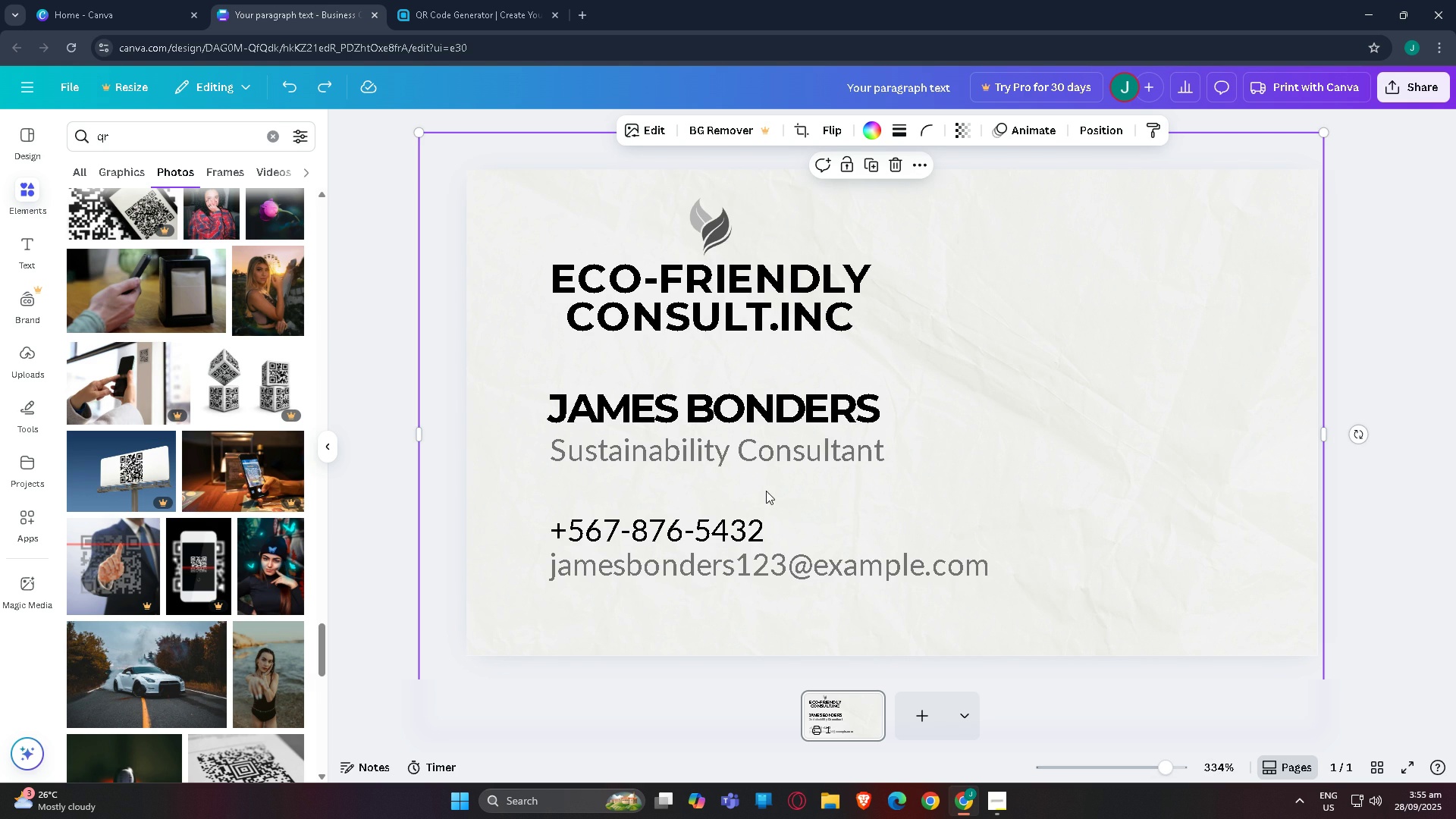 
scroll: coordinate [764, 497], scroll_direction: up, amount: 1.0
 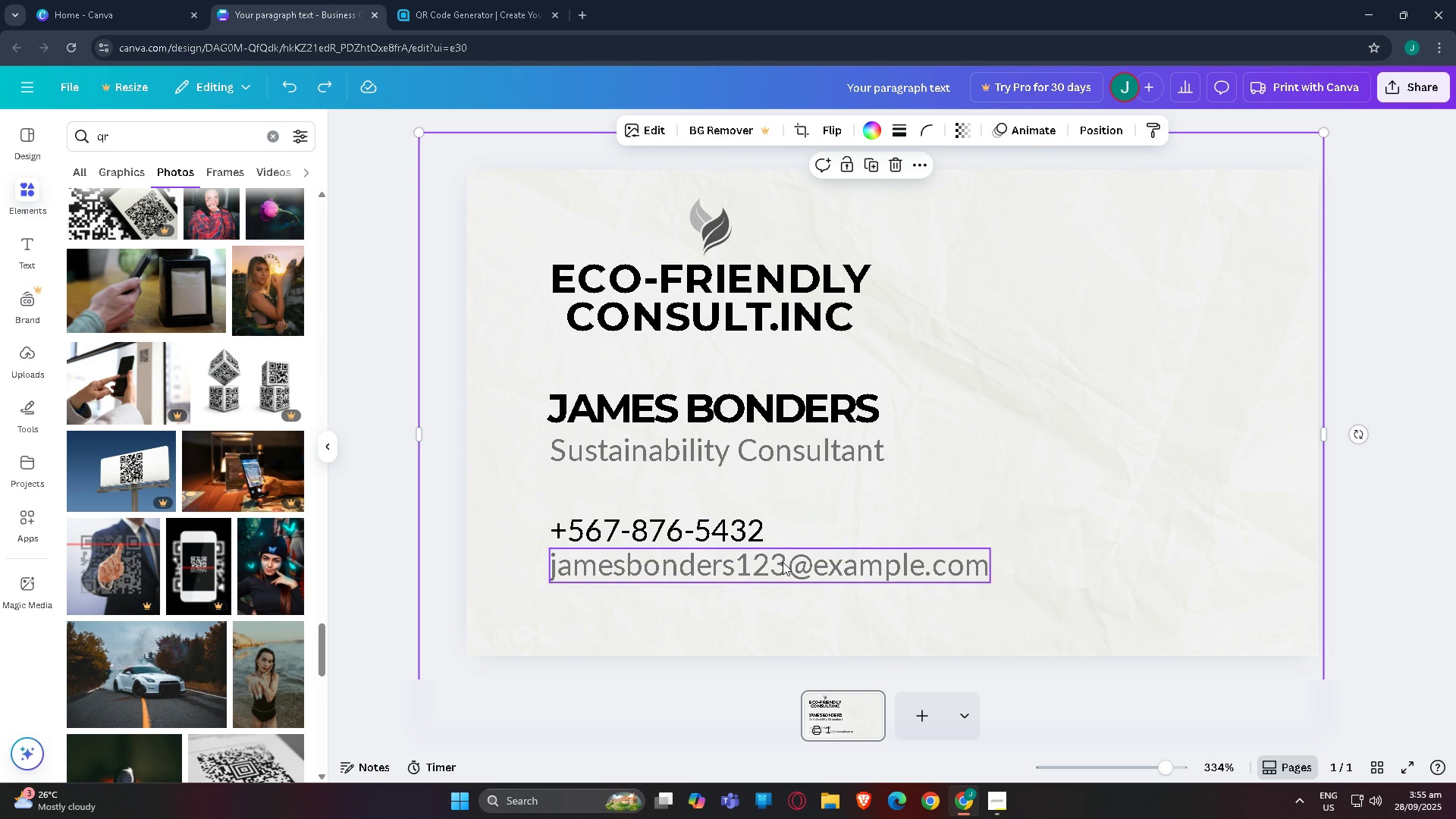 
double_click([785, 563])
 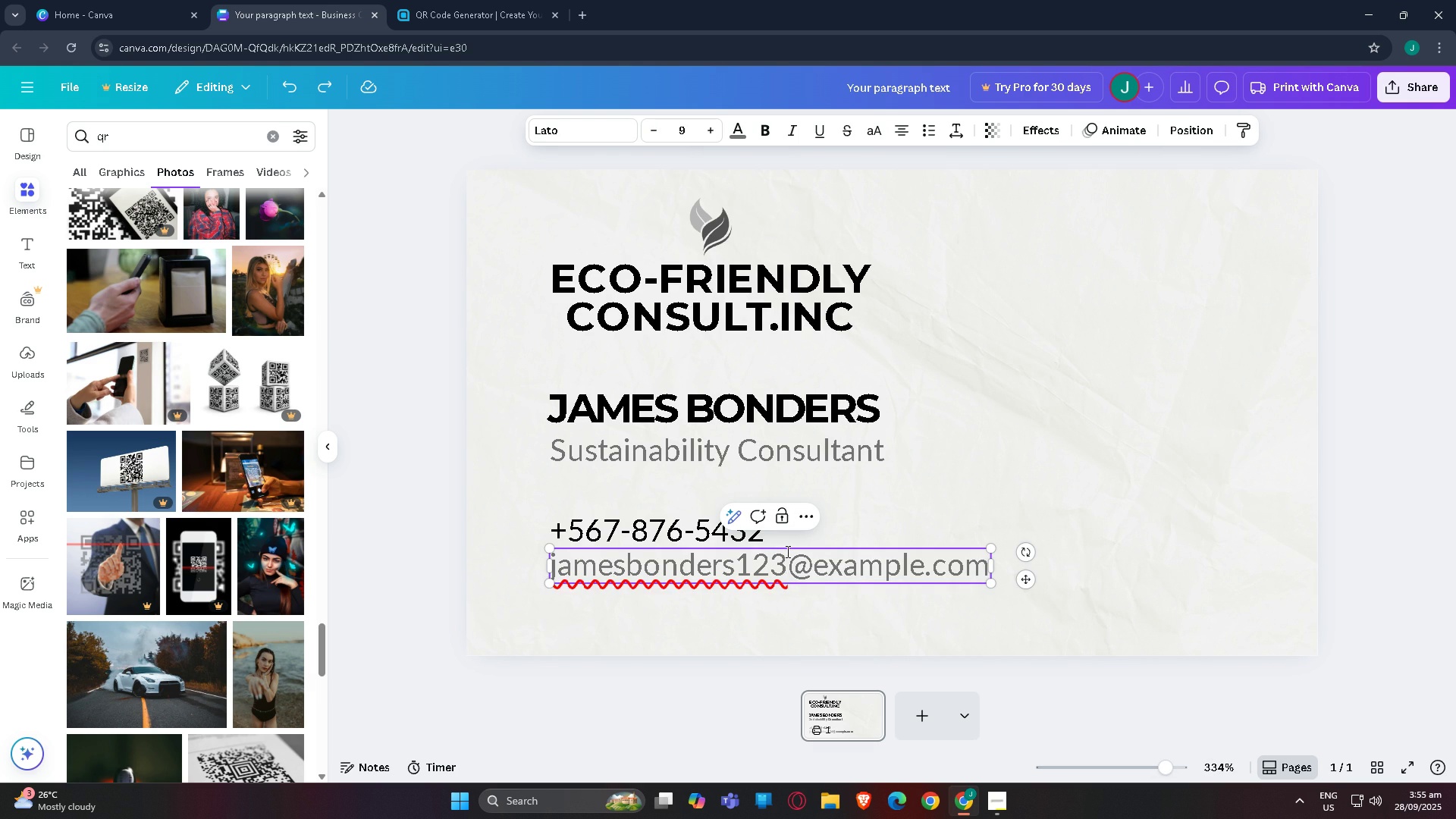 
key(Backspace)
 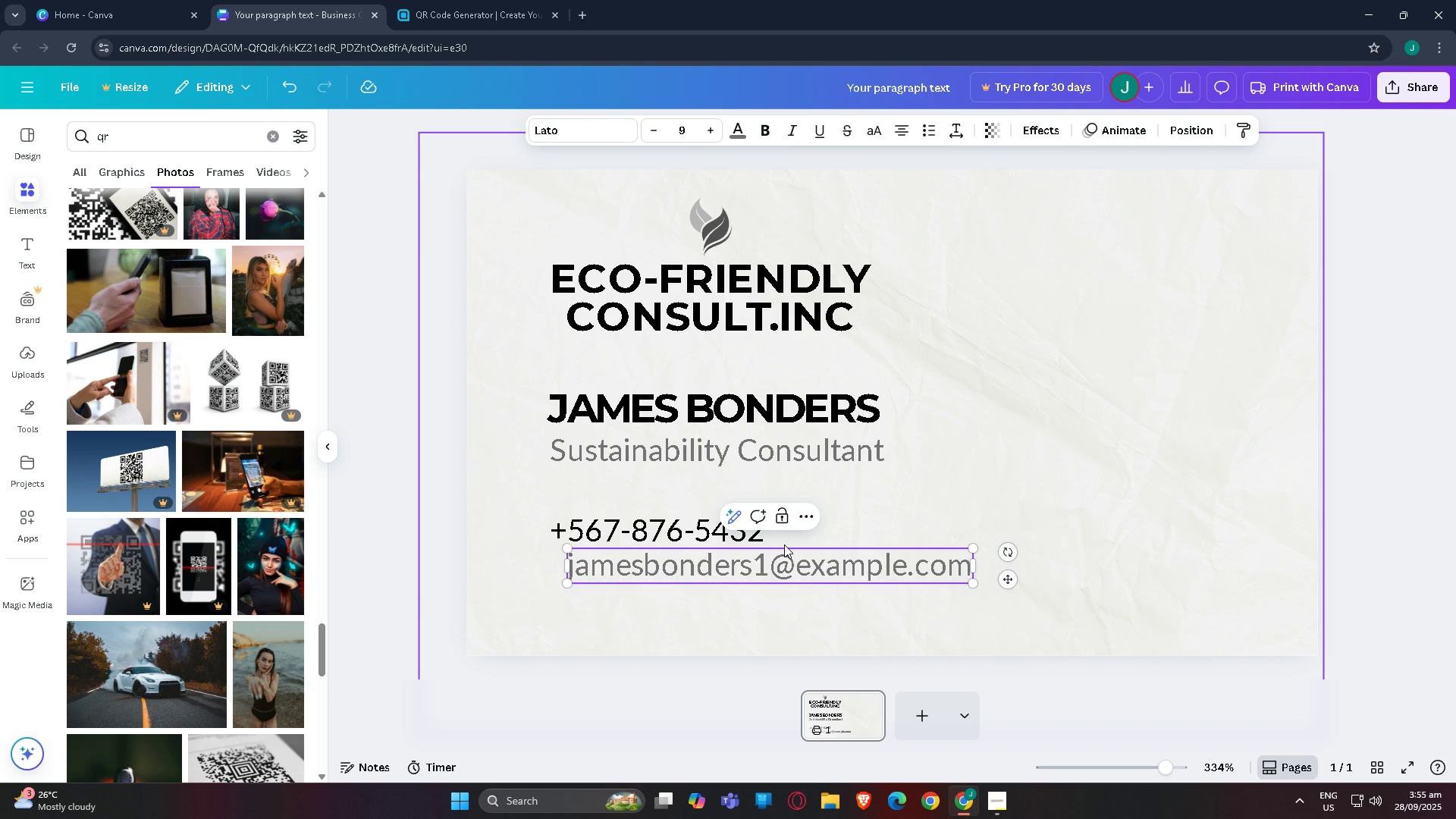 
key(Backspace)
 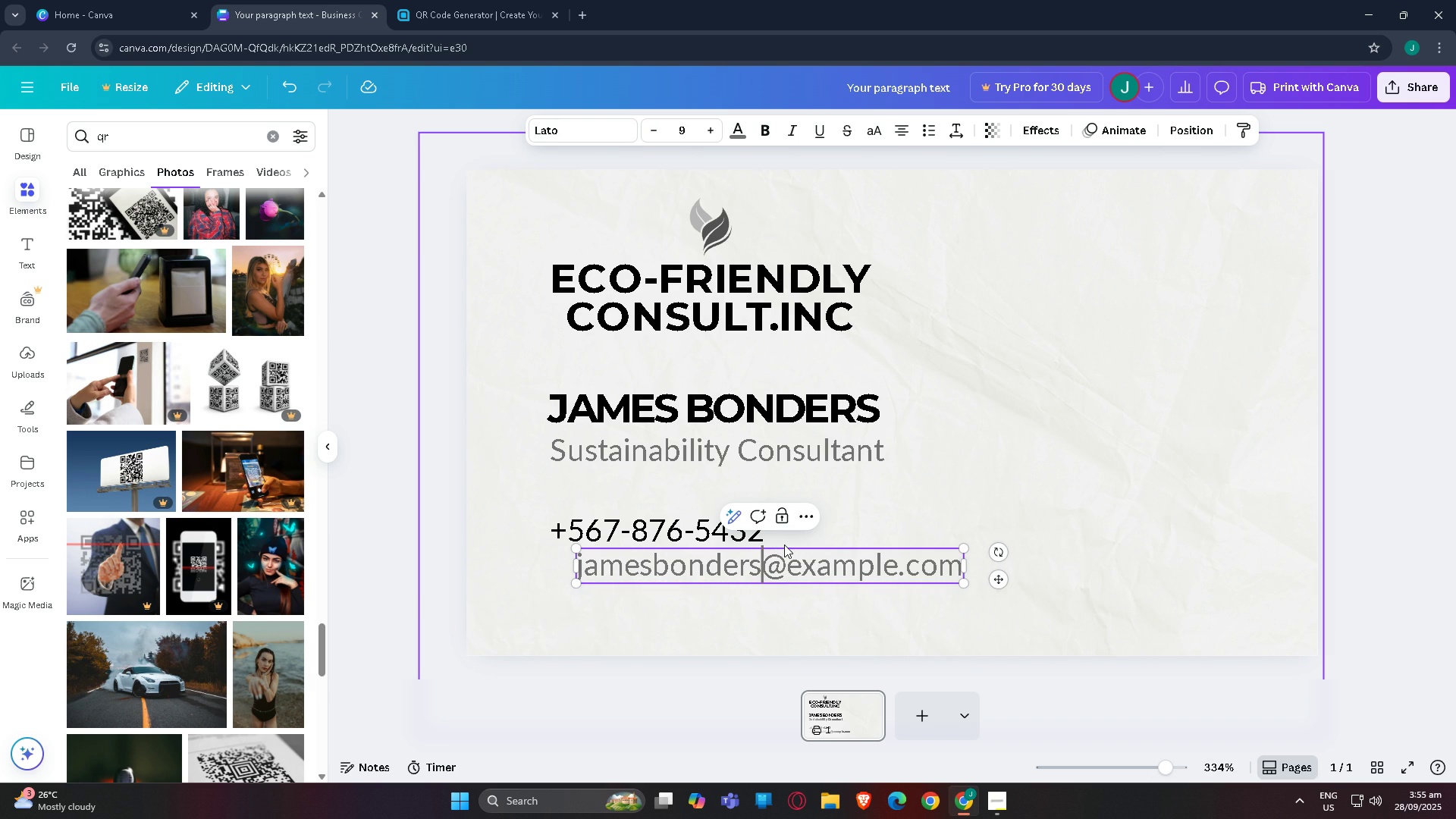 
key(Backspace)
 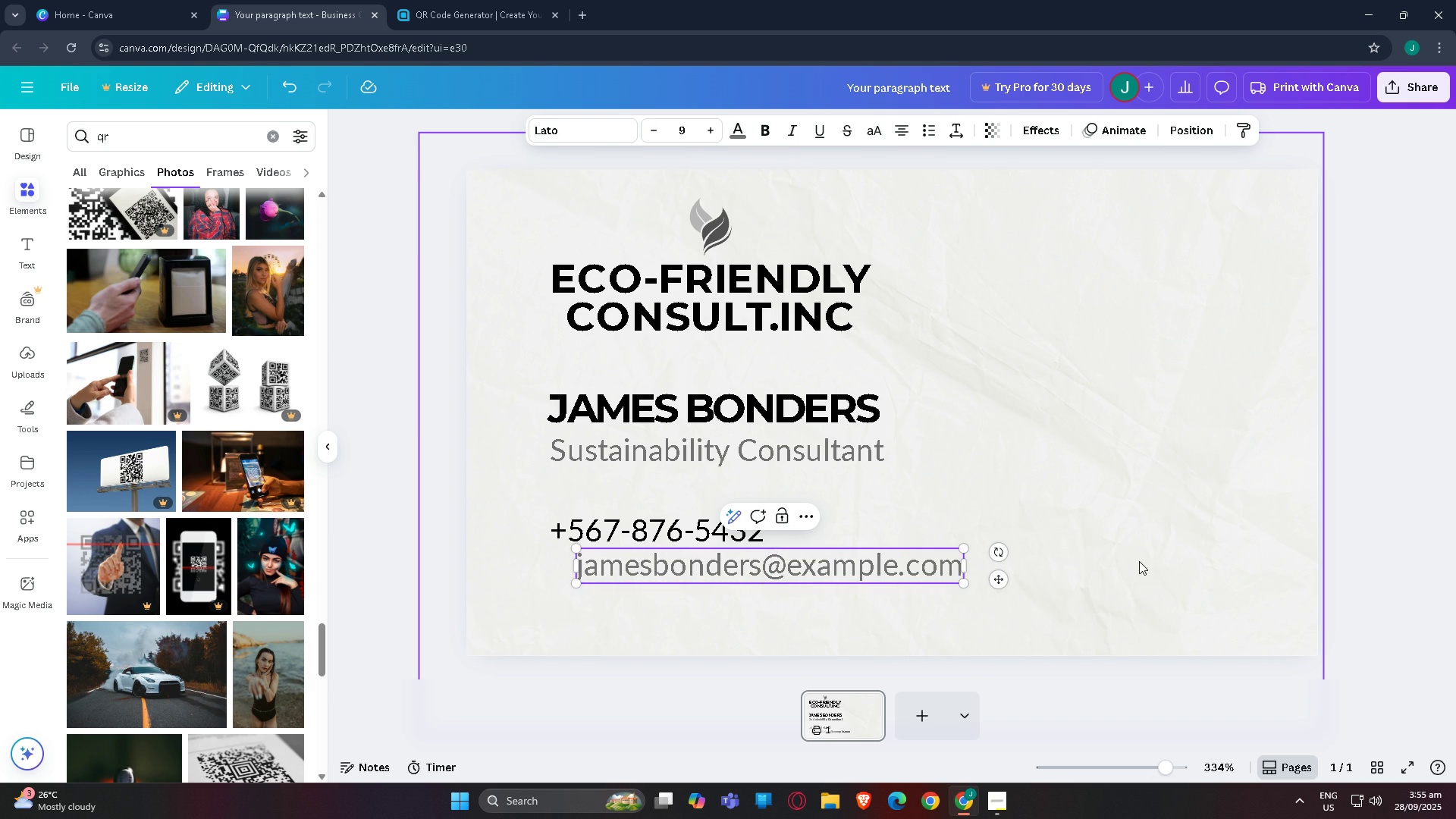 
left_click([1139, 561])